 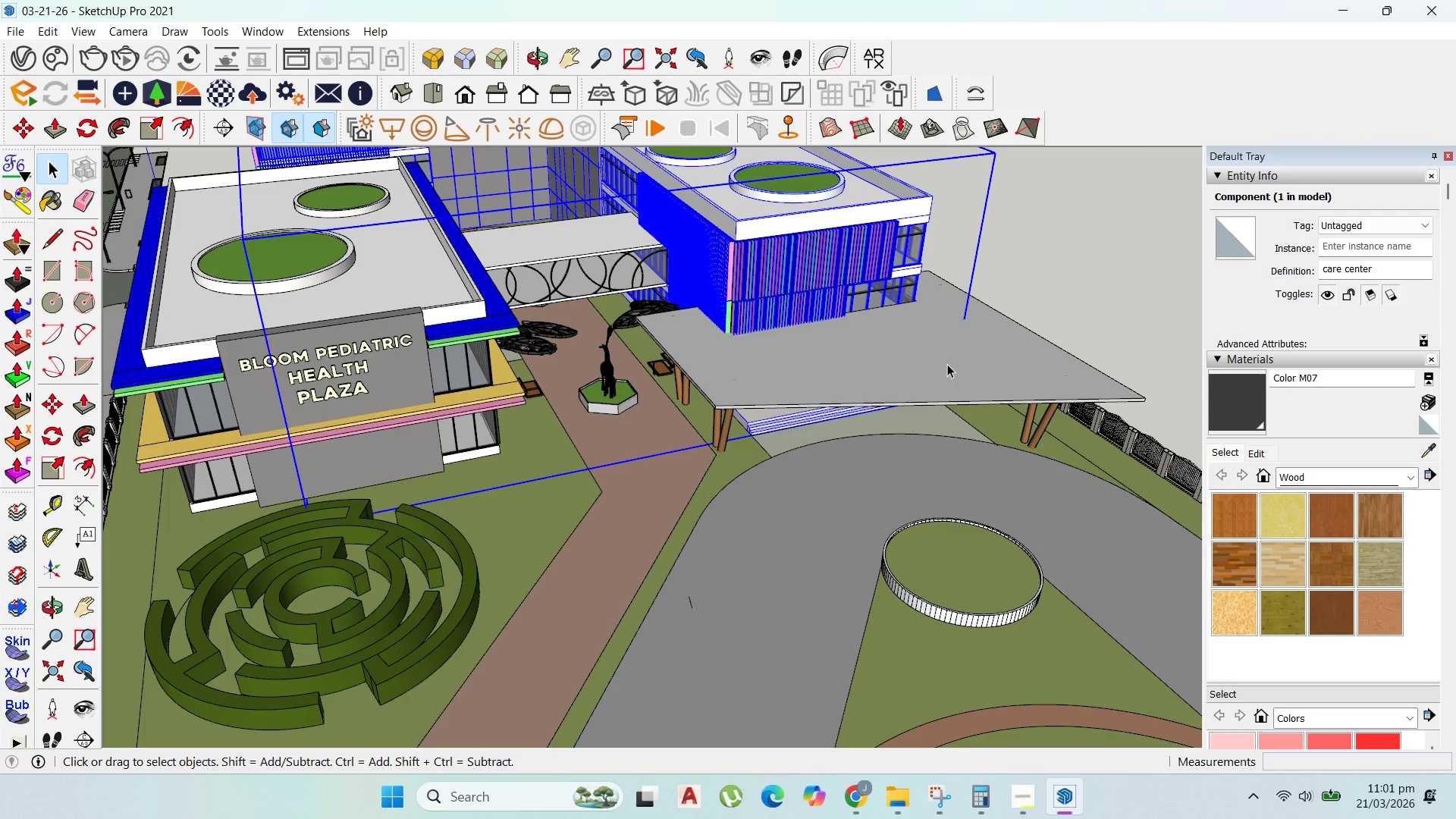 
left_click([947, 364])
 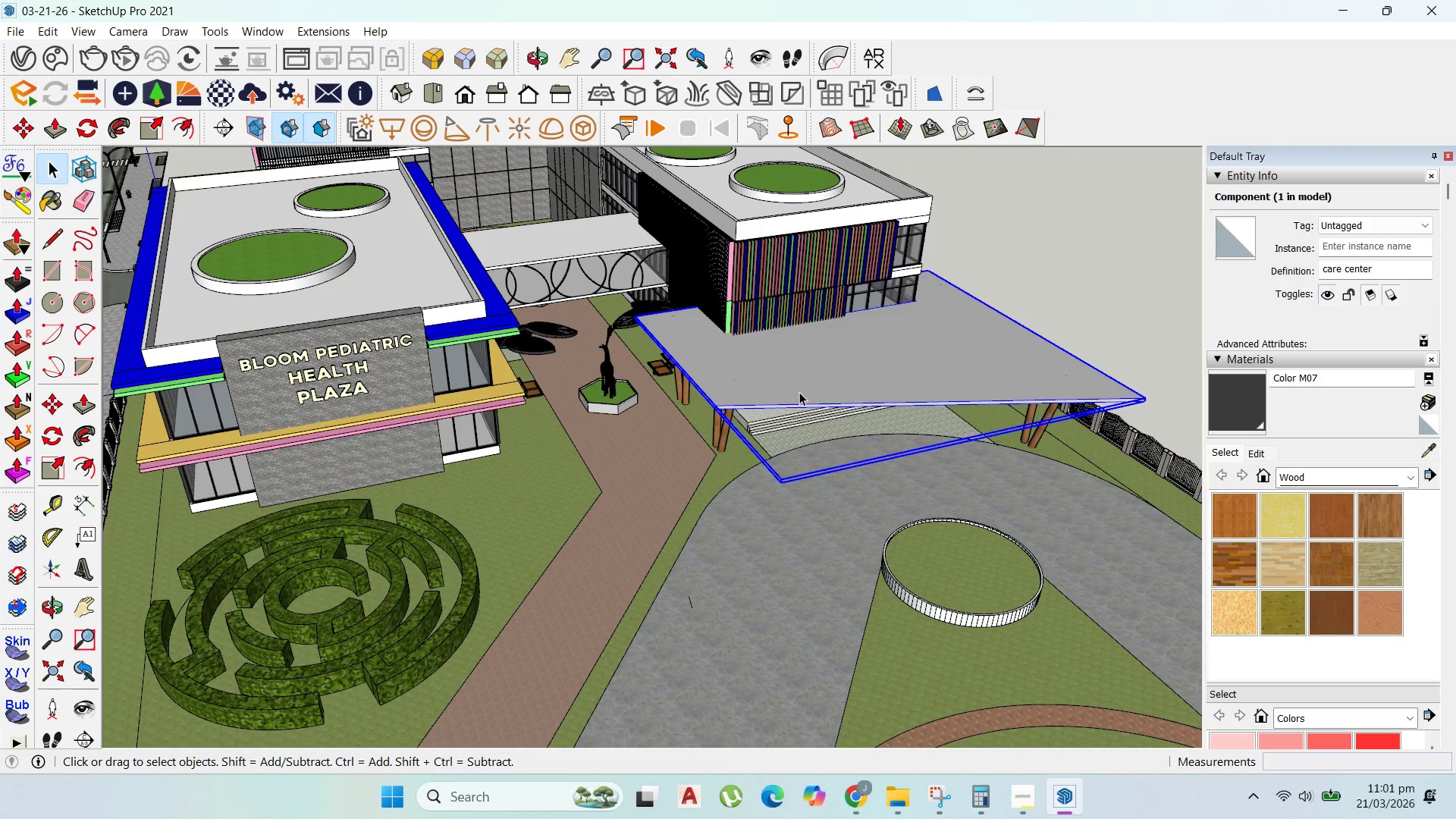 
scroll: coordinate [945, 366], scroll_direction: down, amount: 11.0
 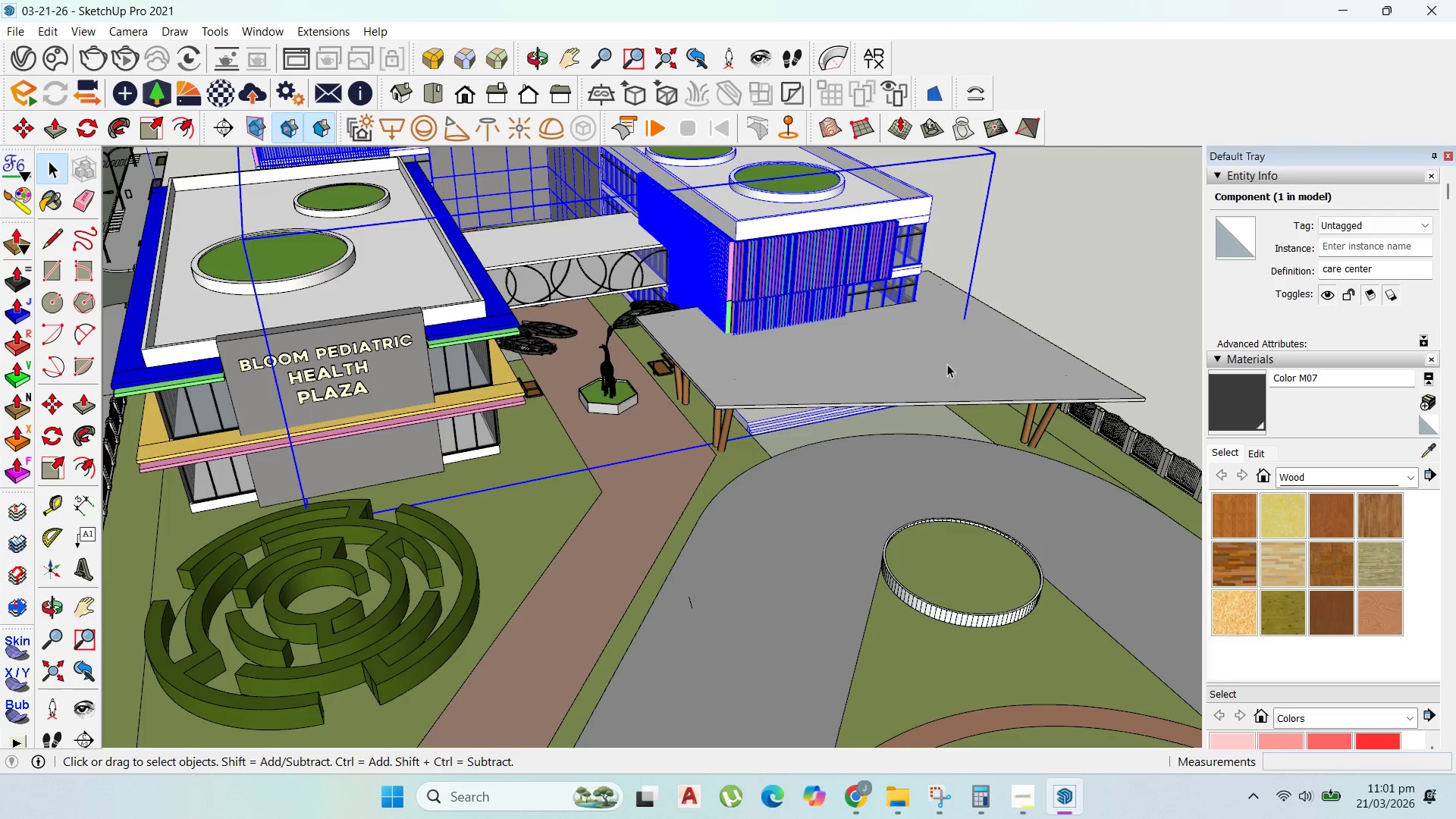 
scroll: coordinate [745, 405], scroll_direction: up, amount: 5.0
 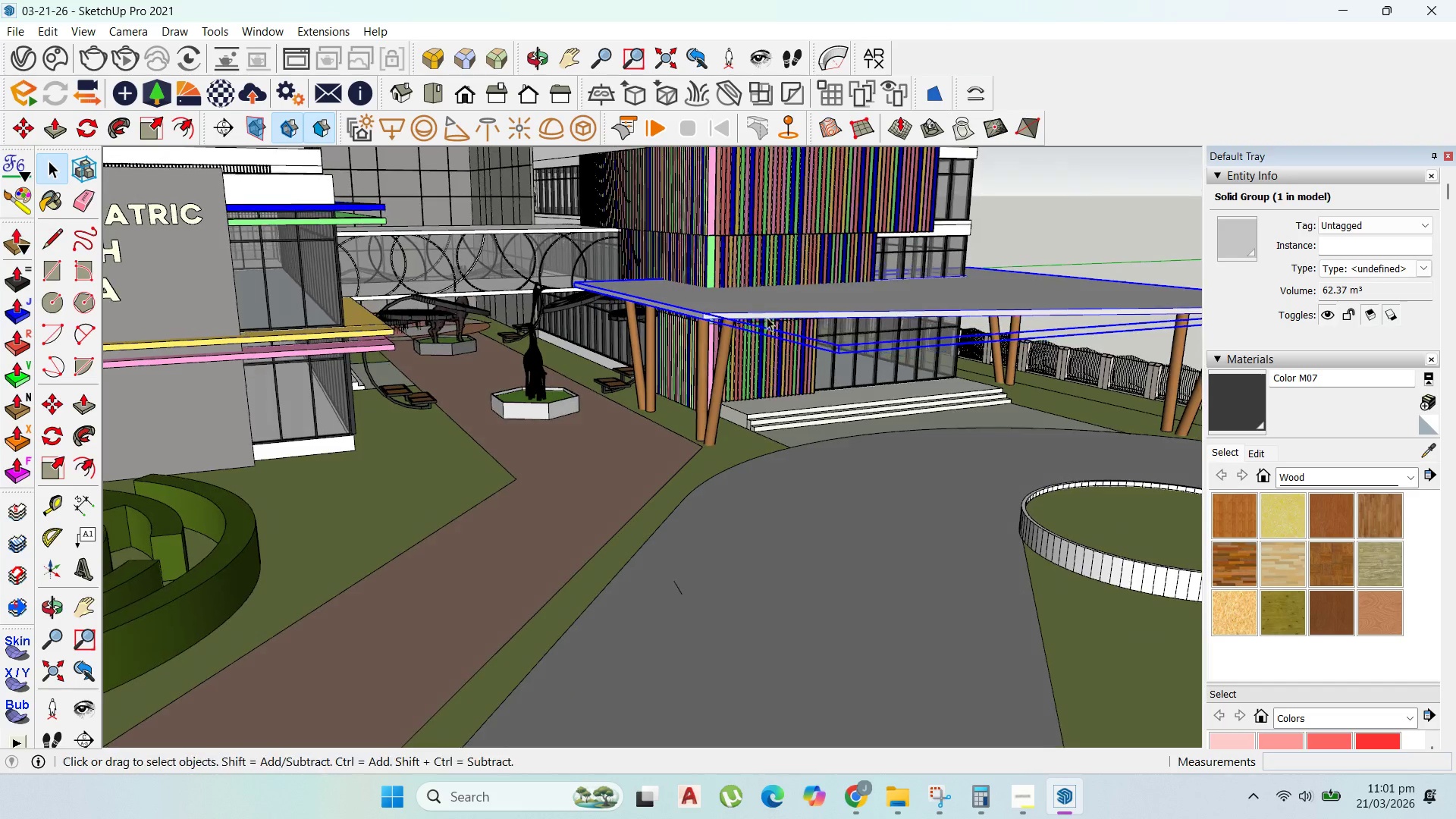 
hold_key(key=ShiftLeft, duration=1.5)
left_click([706, 388])
 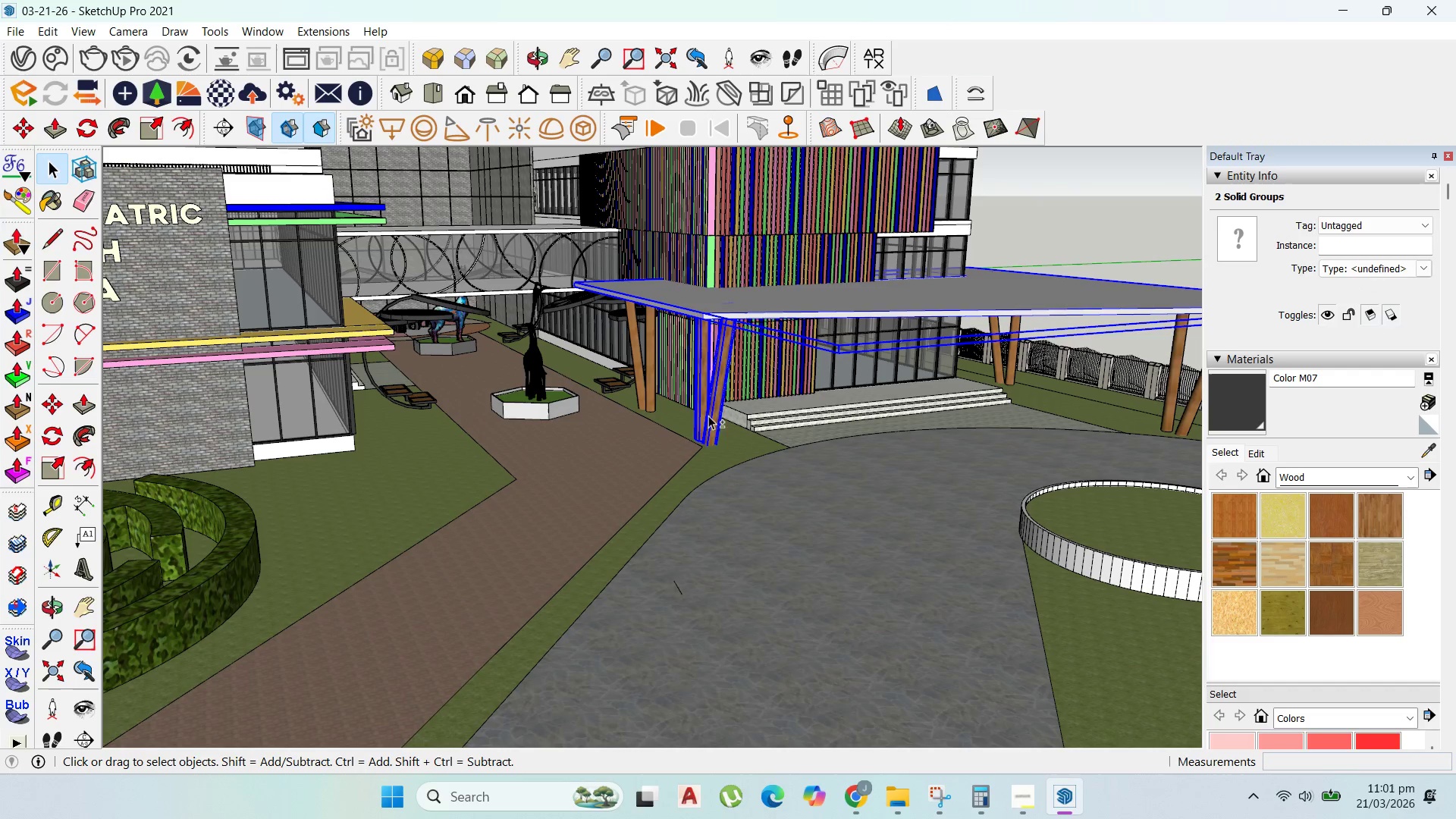 
hold_key(key=ShiftLeft, duration=1.52)
left_click([651, 382])
 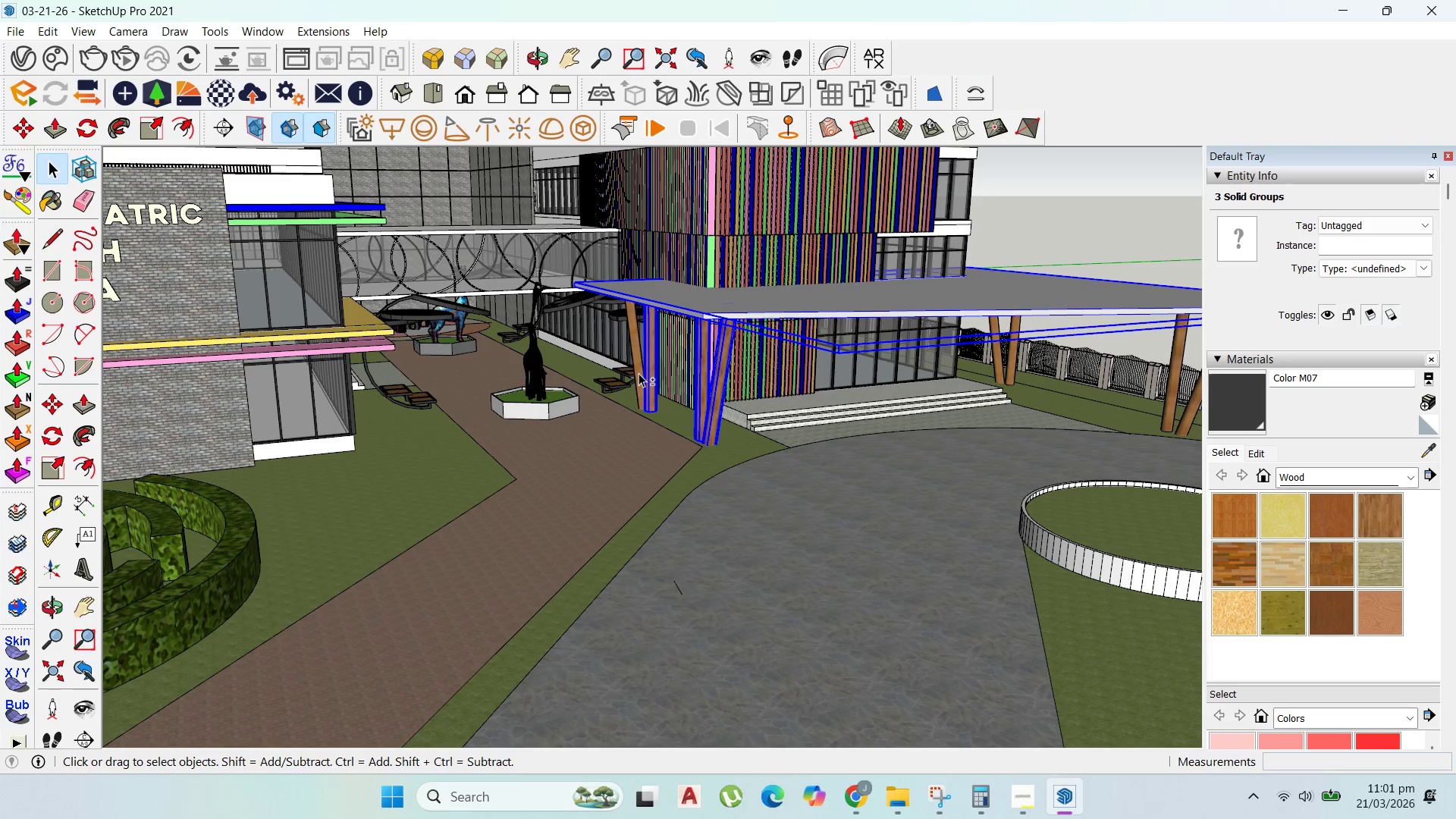 
left_click([639, 373])
 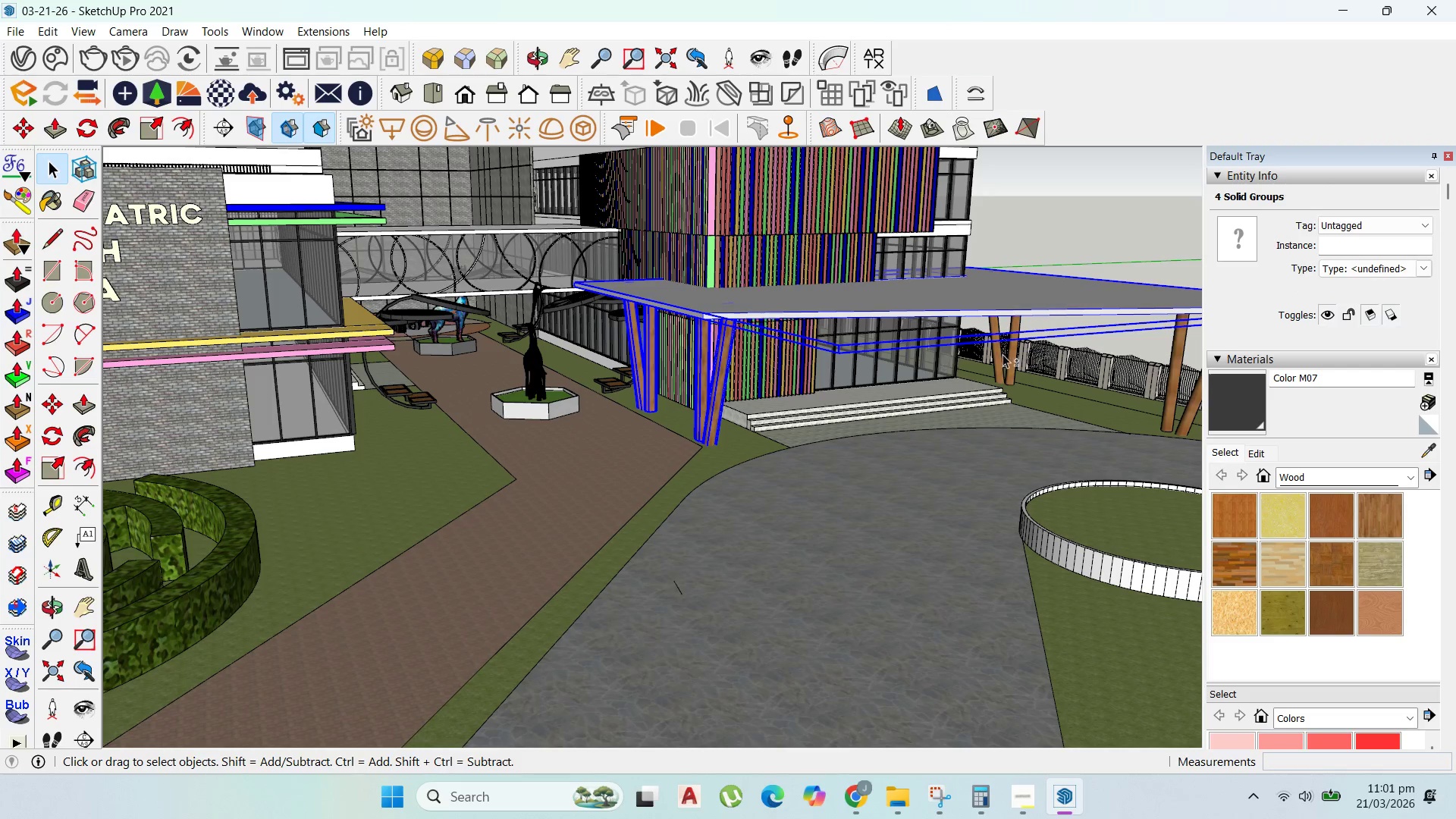 
hold_key(key=ShiftLeft, duration=1.5)
left_click([999, 353])
 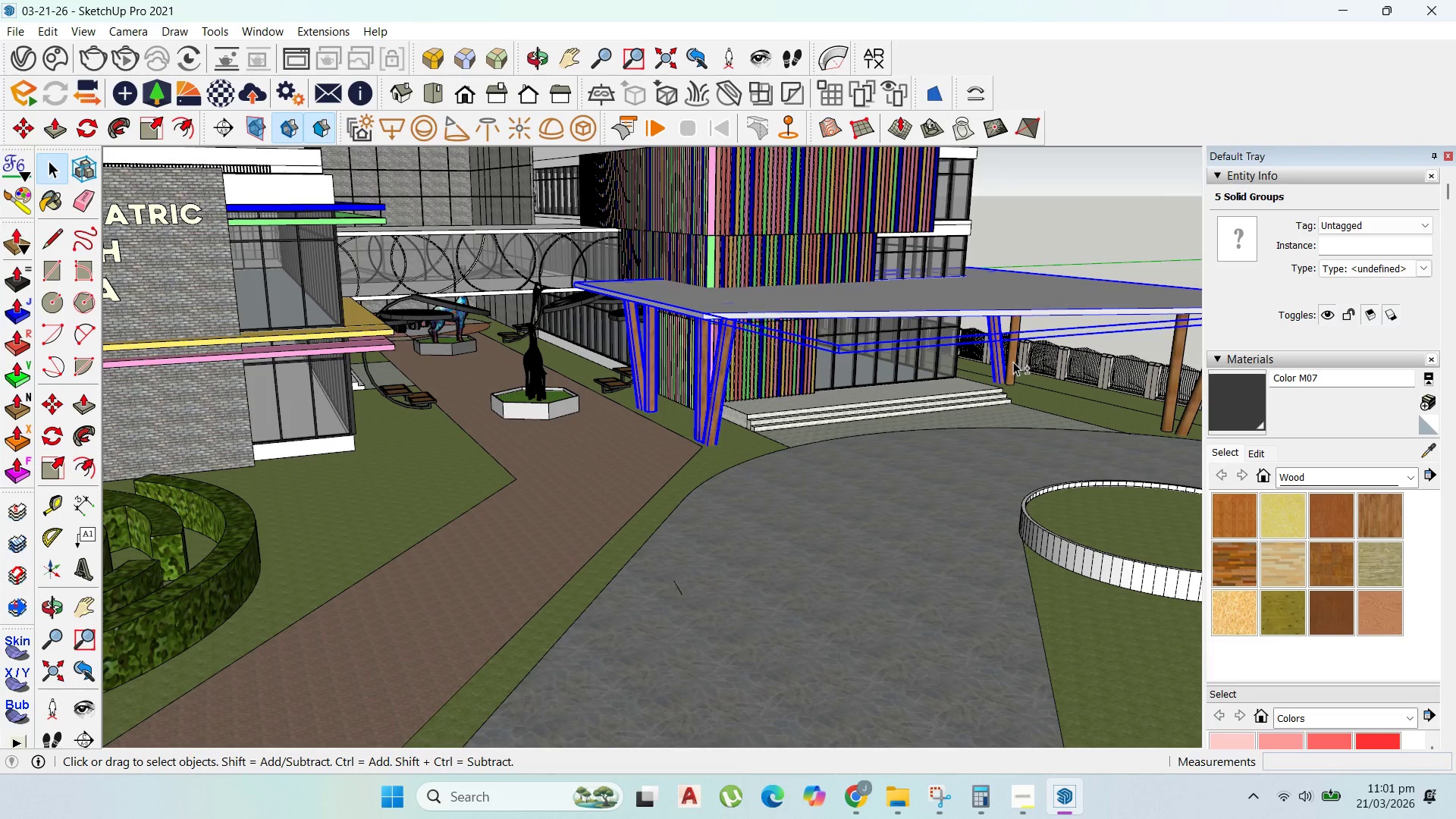 
left_click([1014, 362])
 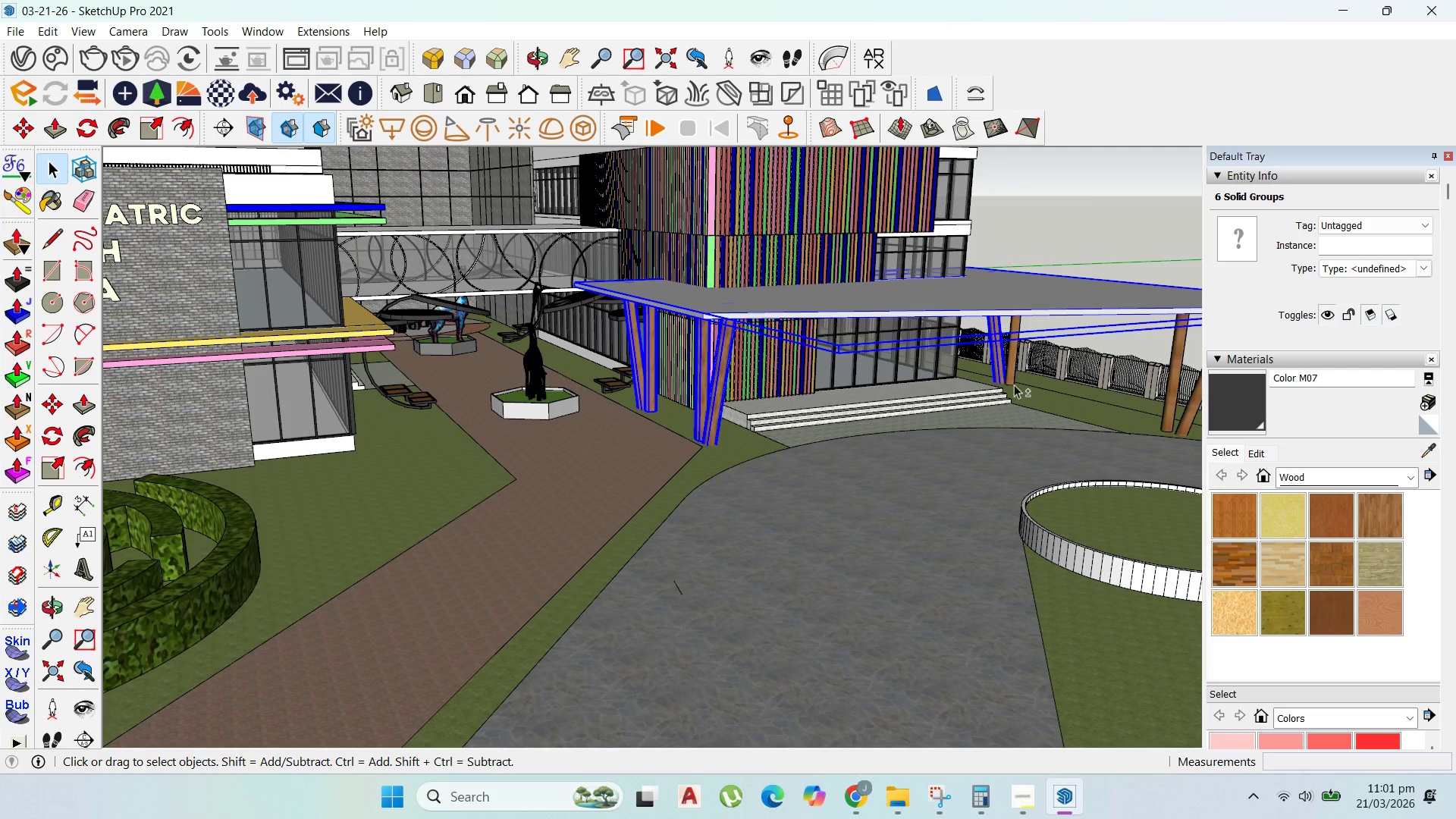 
hold_key(key=ShiftLeft, duration=1.5)
scroll: coordinate [880, 446], scroll_direction: down, amount: 4.0
 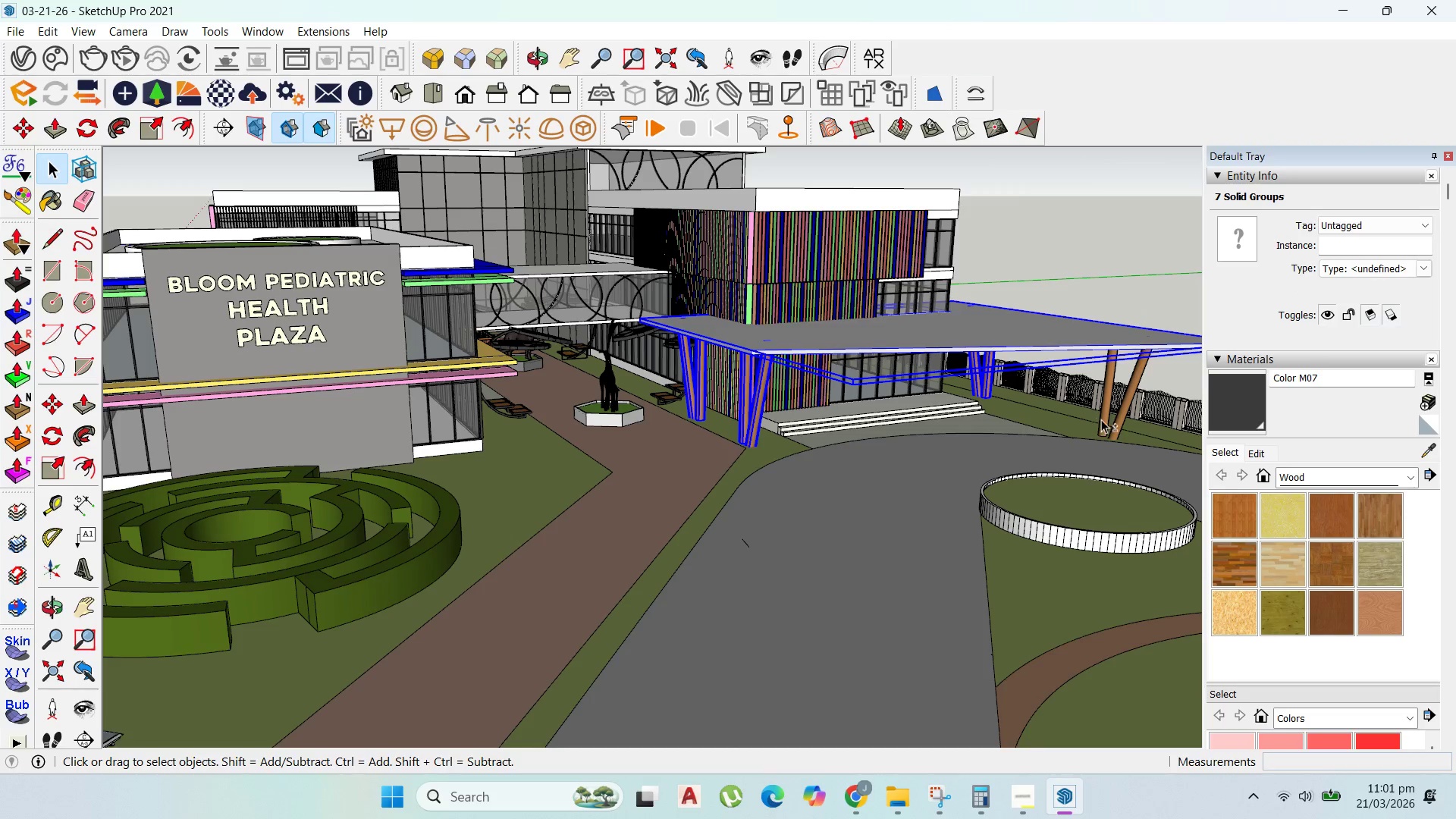 
hold_key(key=ShiftLeft, duration=1.41)
left_click([1106, 421])
 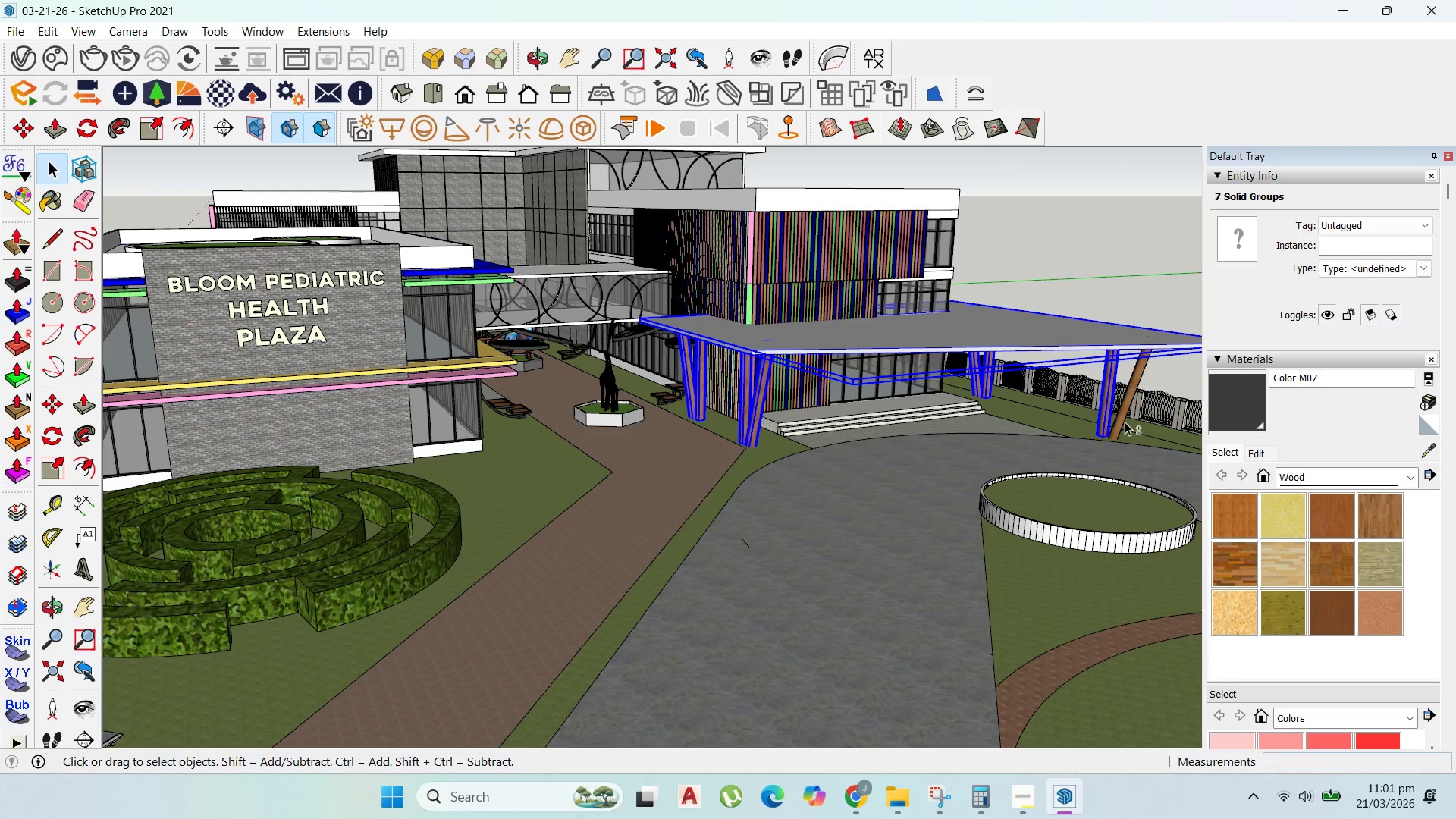 
left_click([1126, 422])
 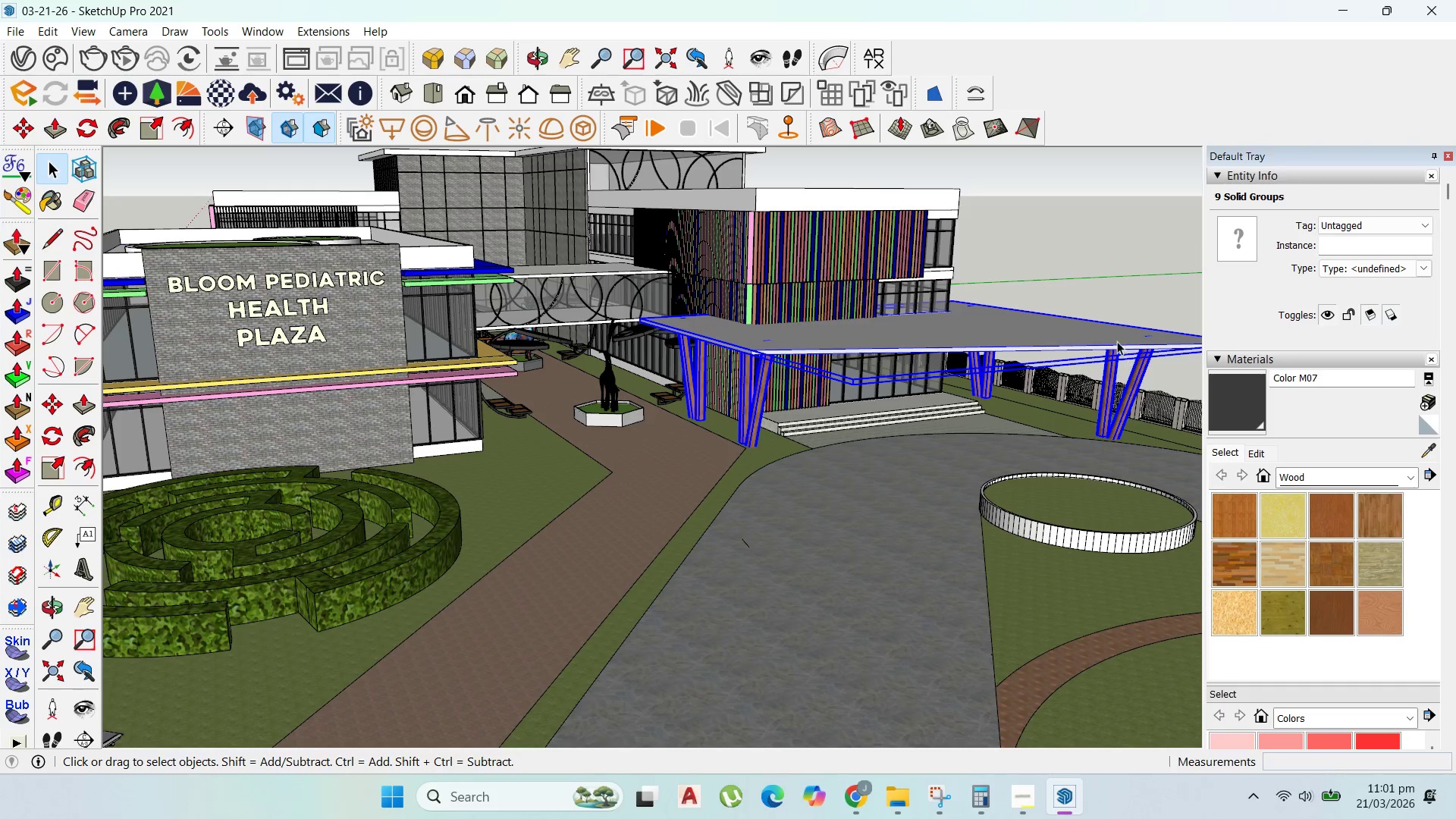 
right_click([1114, 334])
 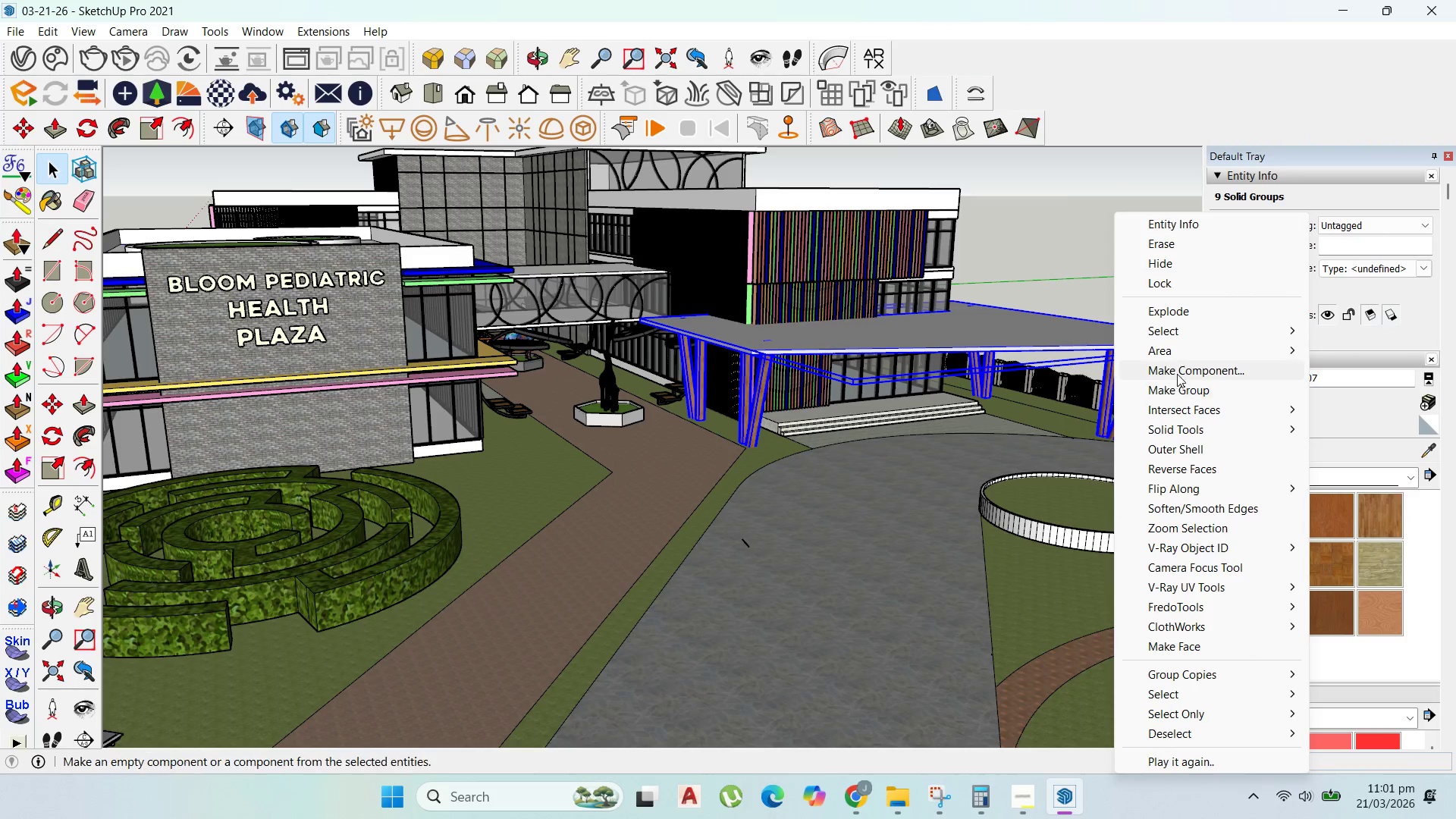 
left_click([1178, 369])
 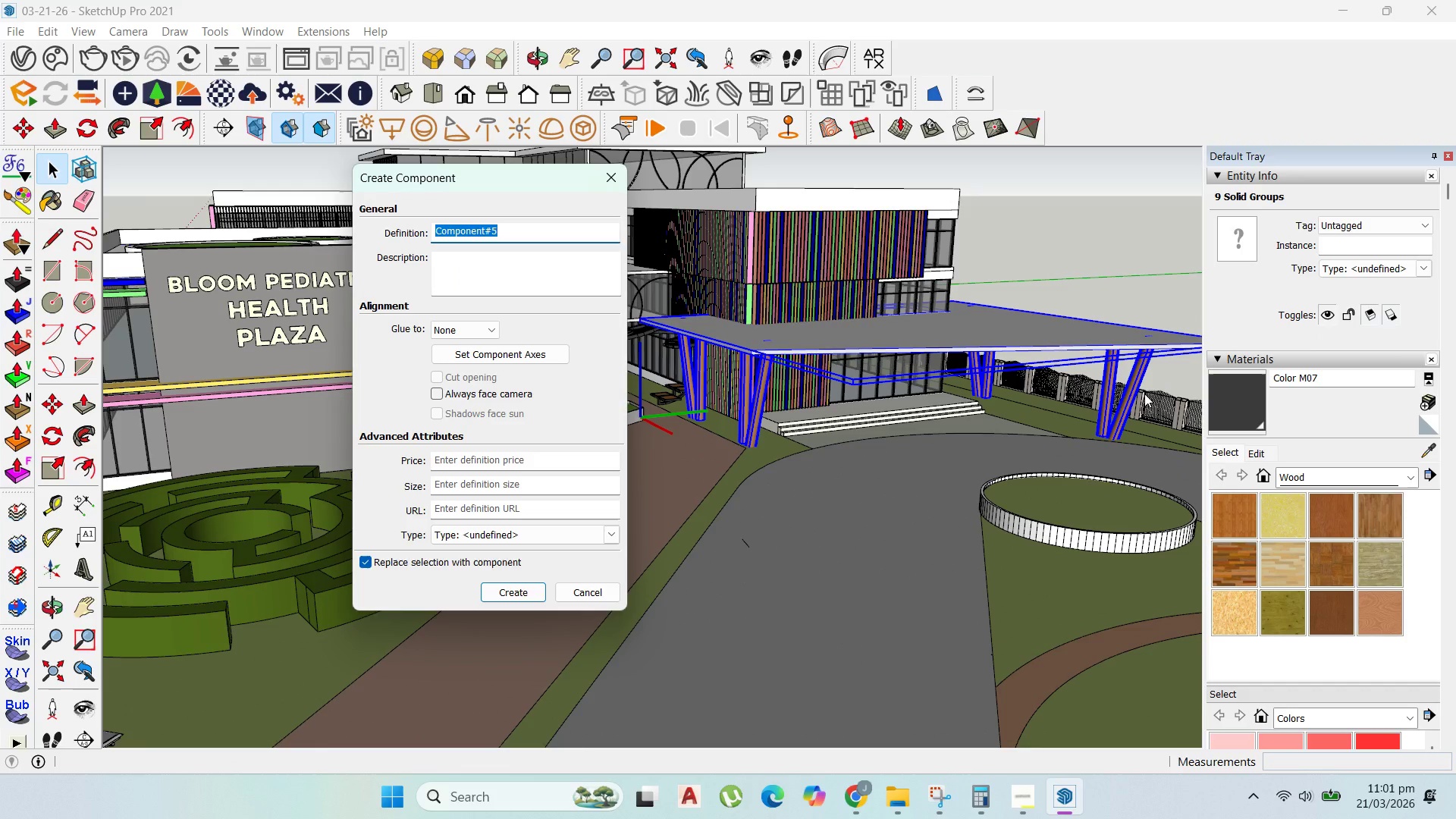 
type(canopy entrance)
 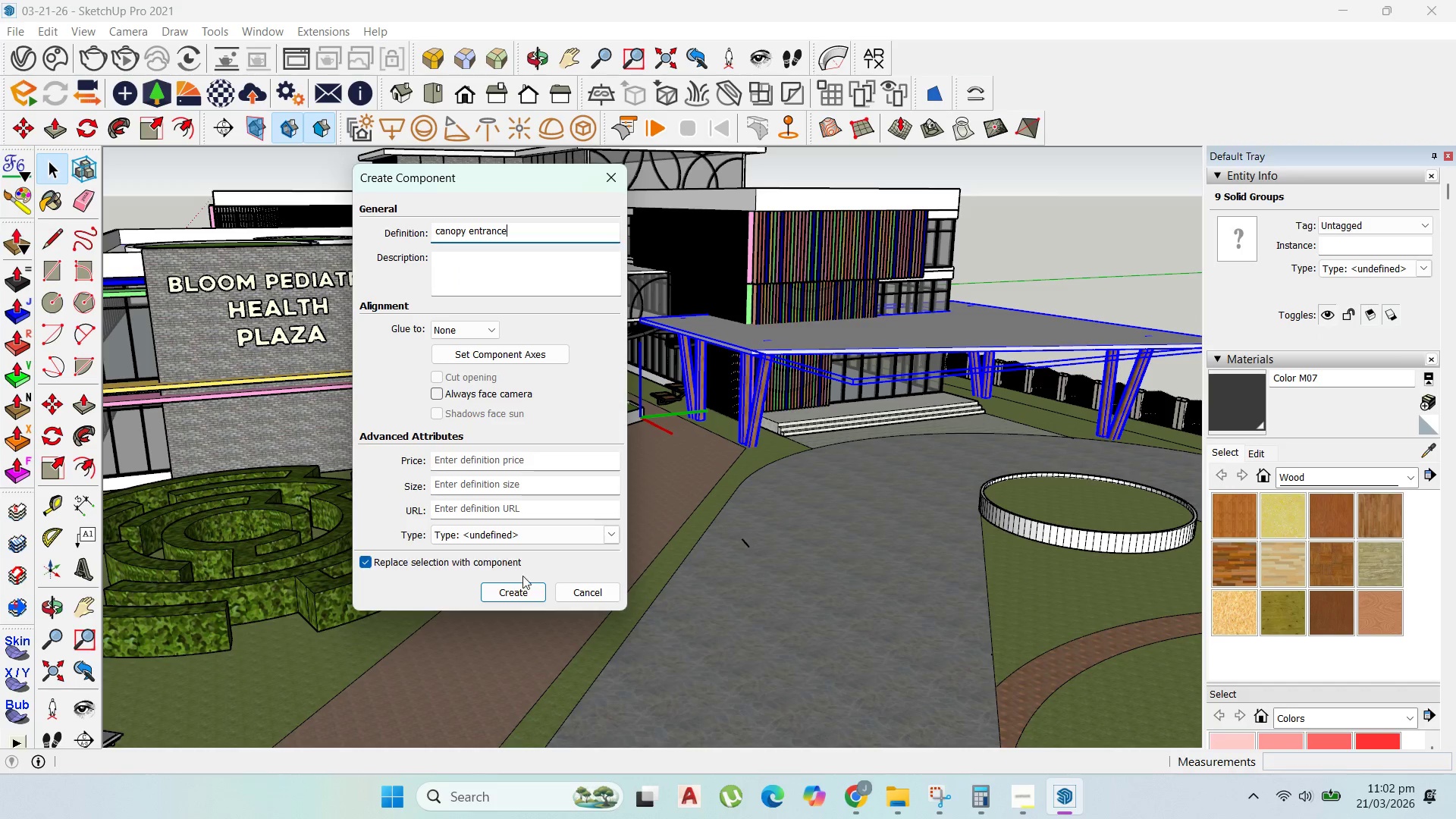 
left_click([510, 592])
 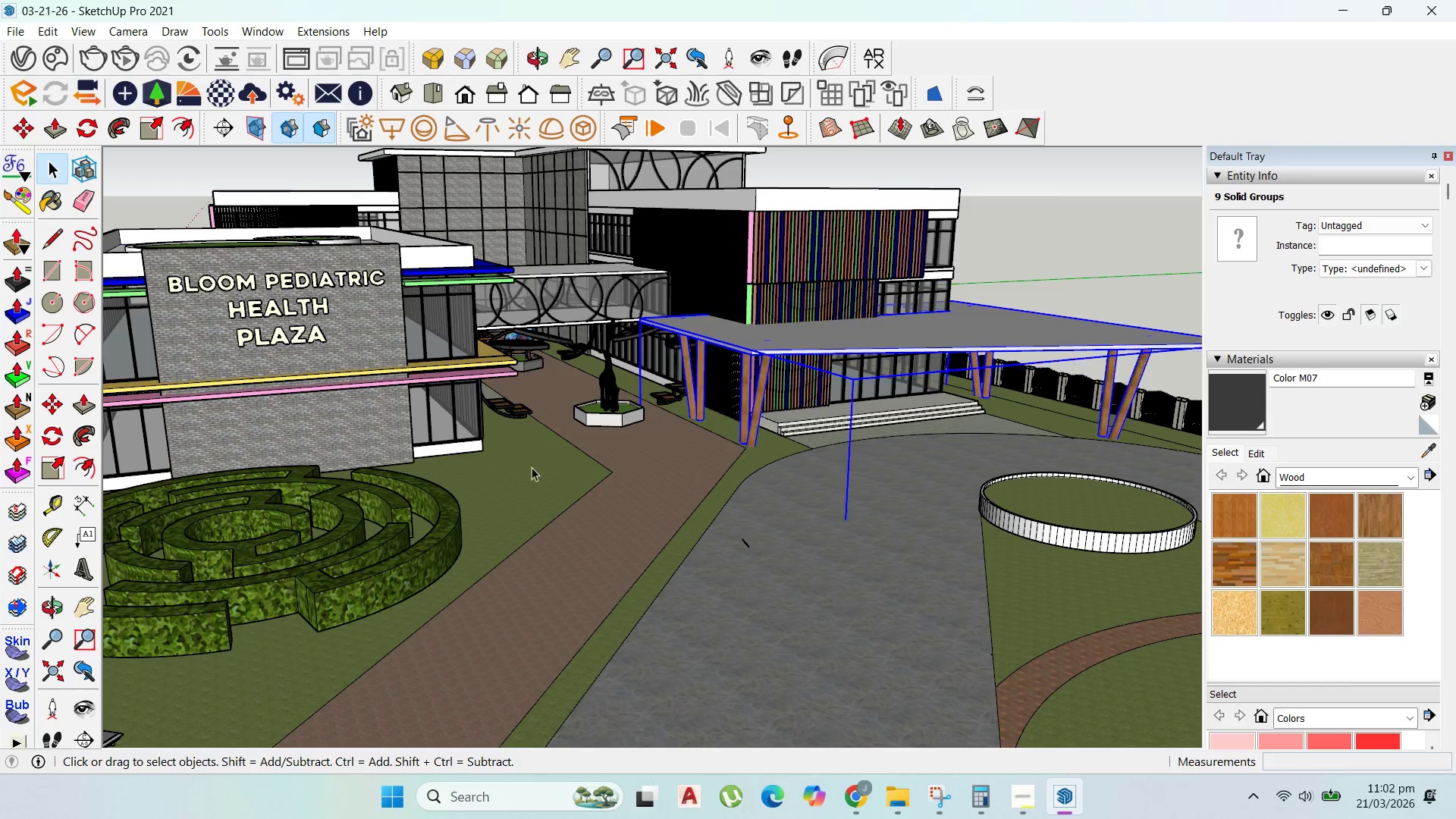 
scroll: coordinate [610, 488], scroll_direction: down, amount: 6.0
 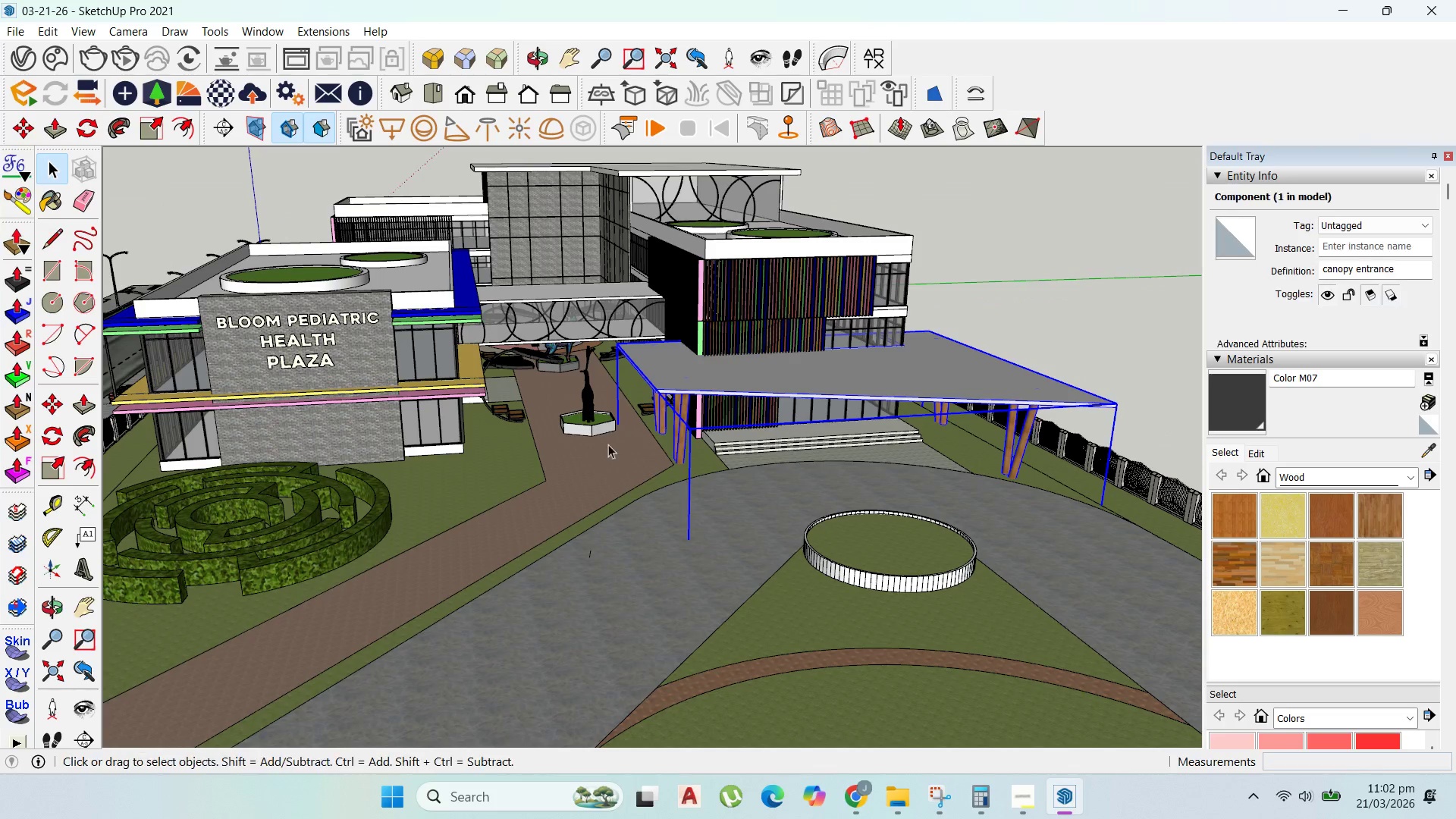 
scroll: coordinate [646, 475], scroll_direction: up, amount: 11.0
 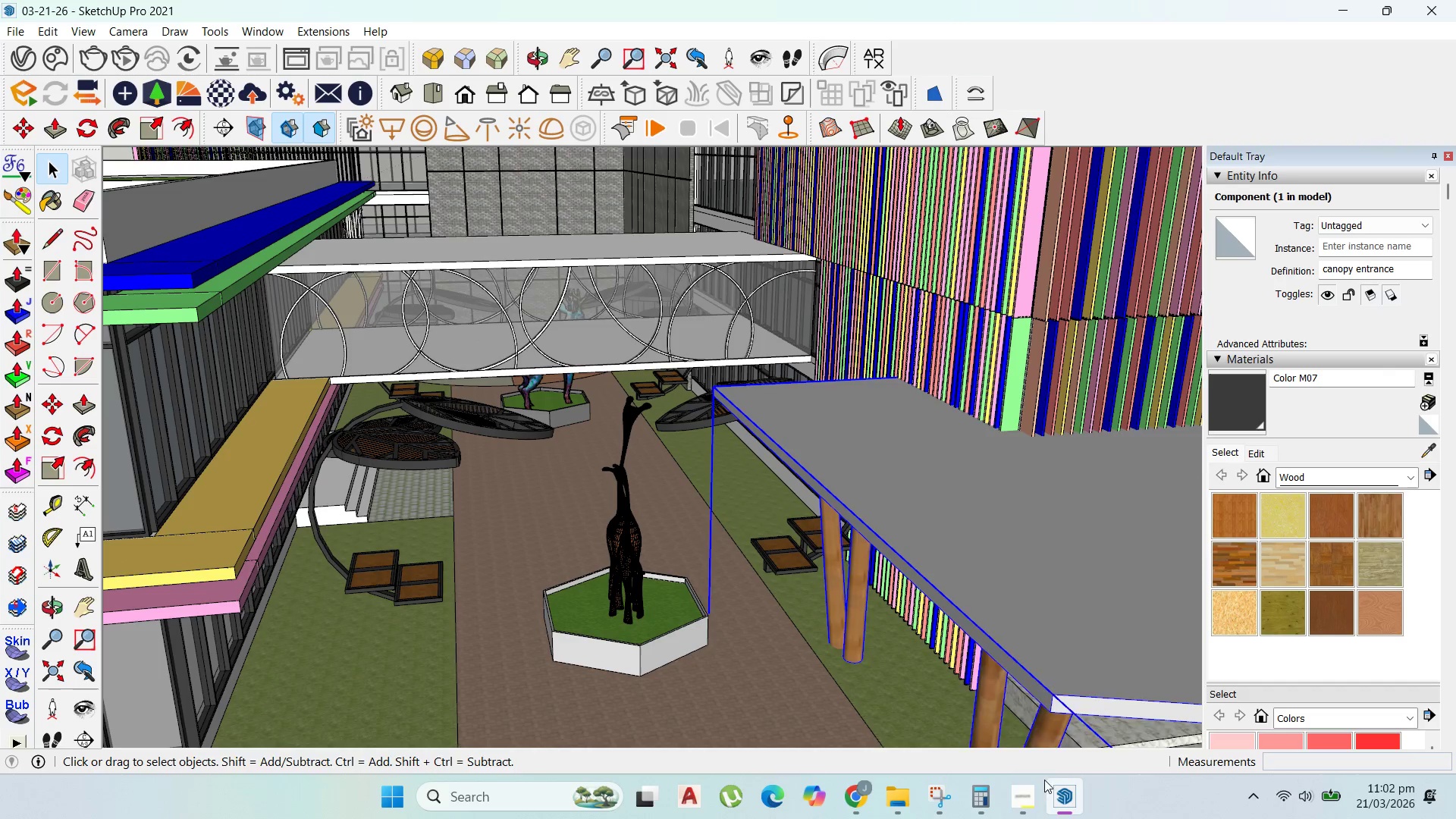 
left_click([1027, 808])